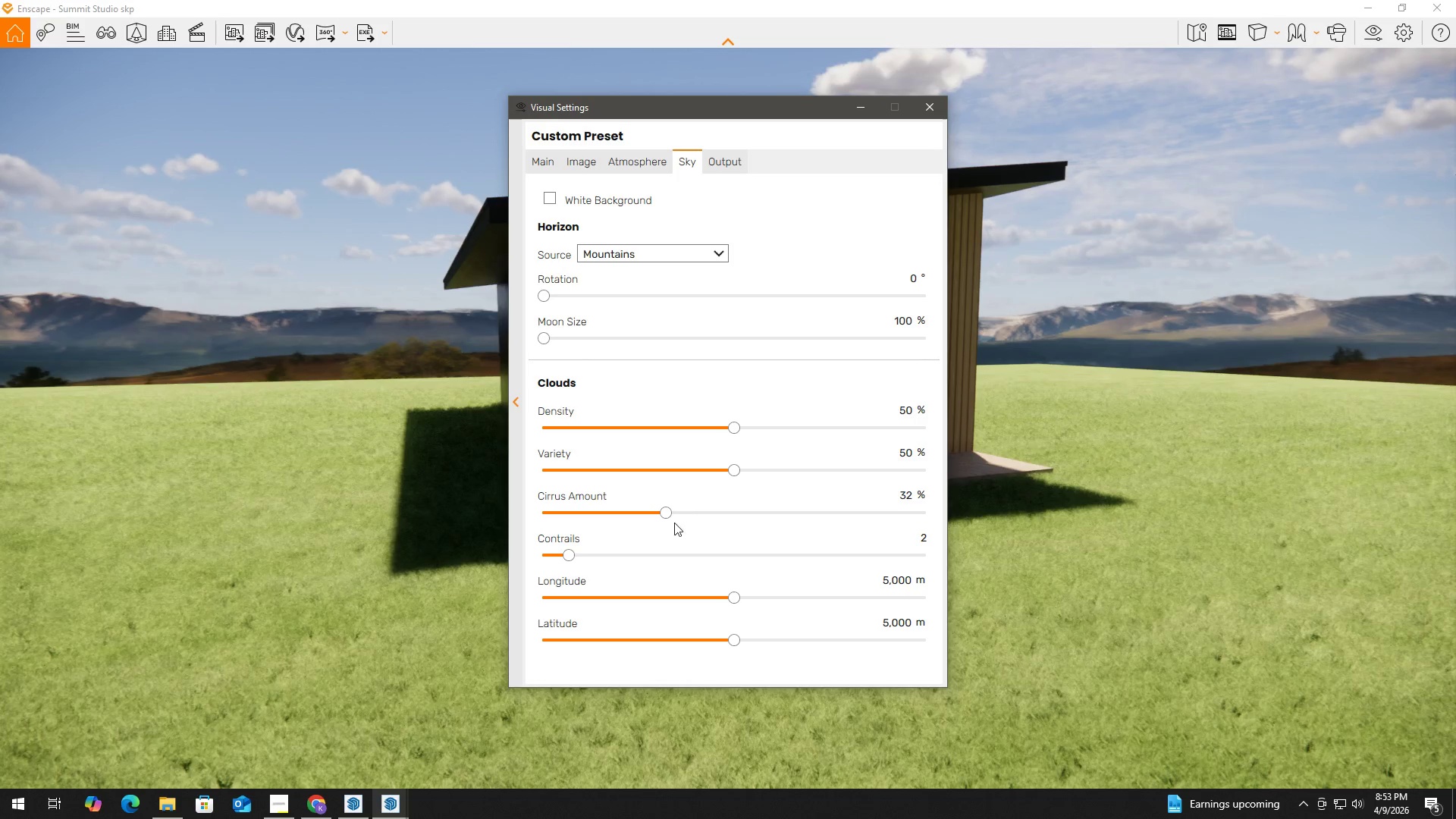 
left_click_drag(start_coordinate=[673, 517], to_coordinate=[843, 525])
 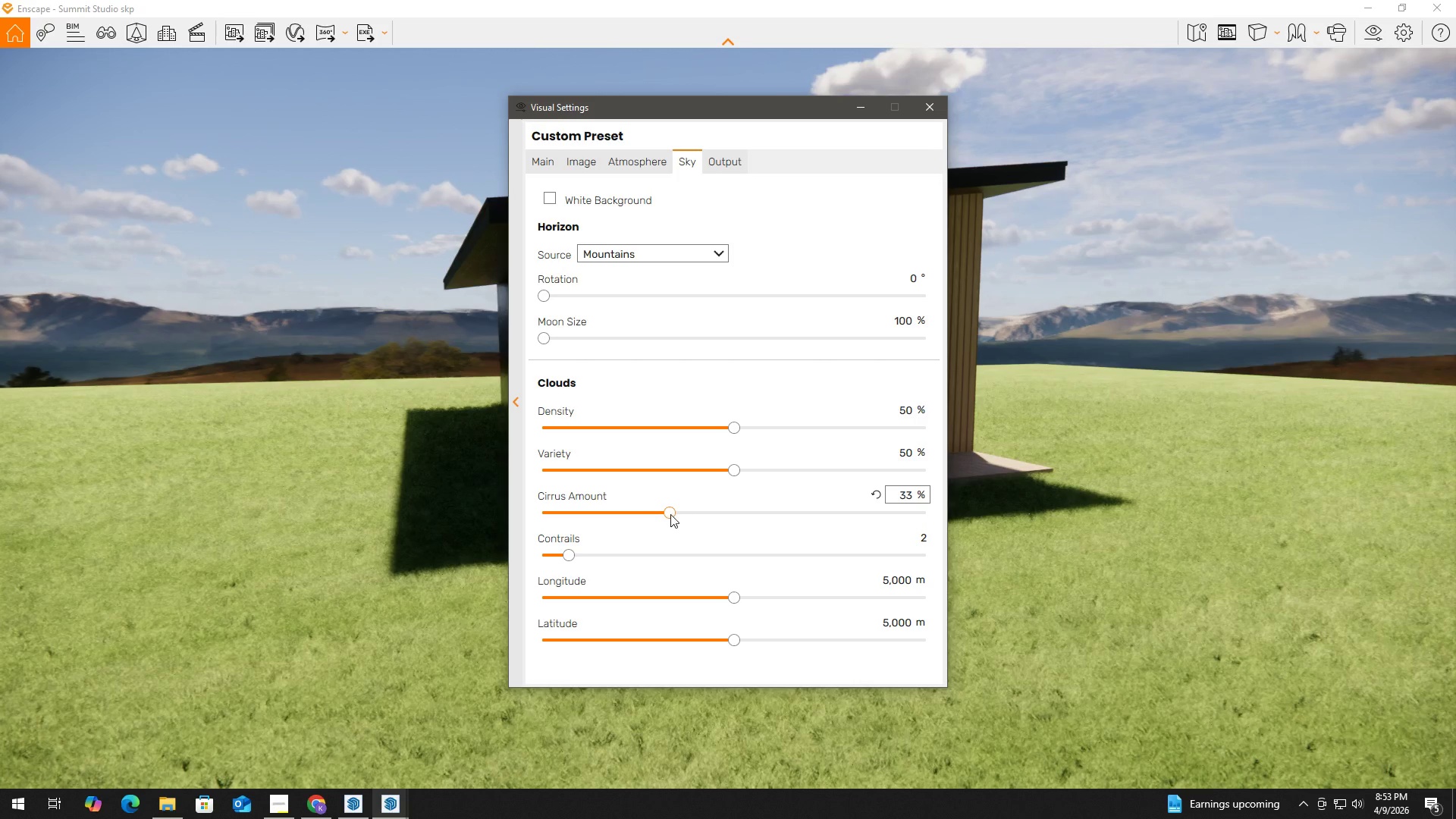 
left_click_drag(start_coordinate=[670, 513], to_coordinate=[866, 523])
 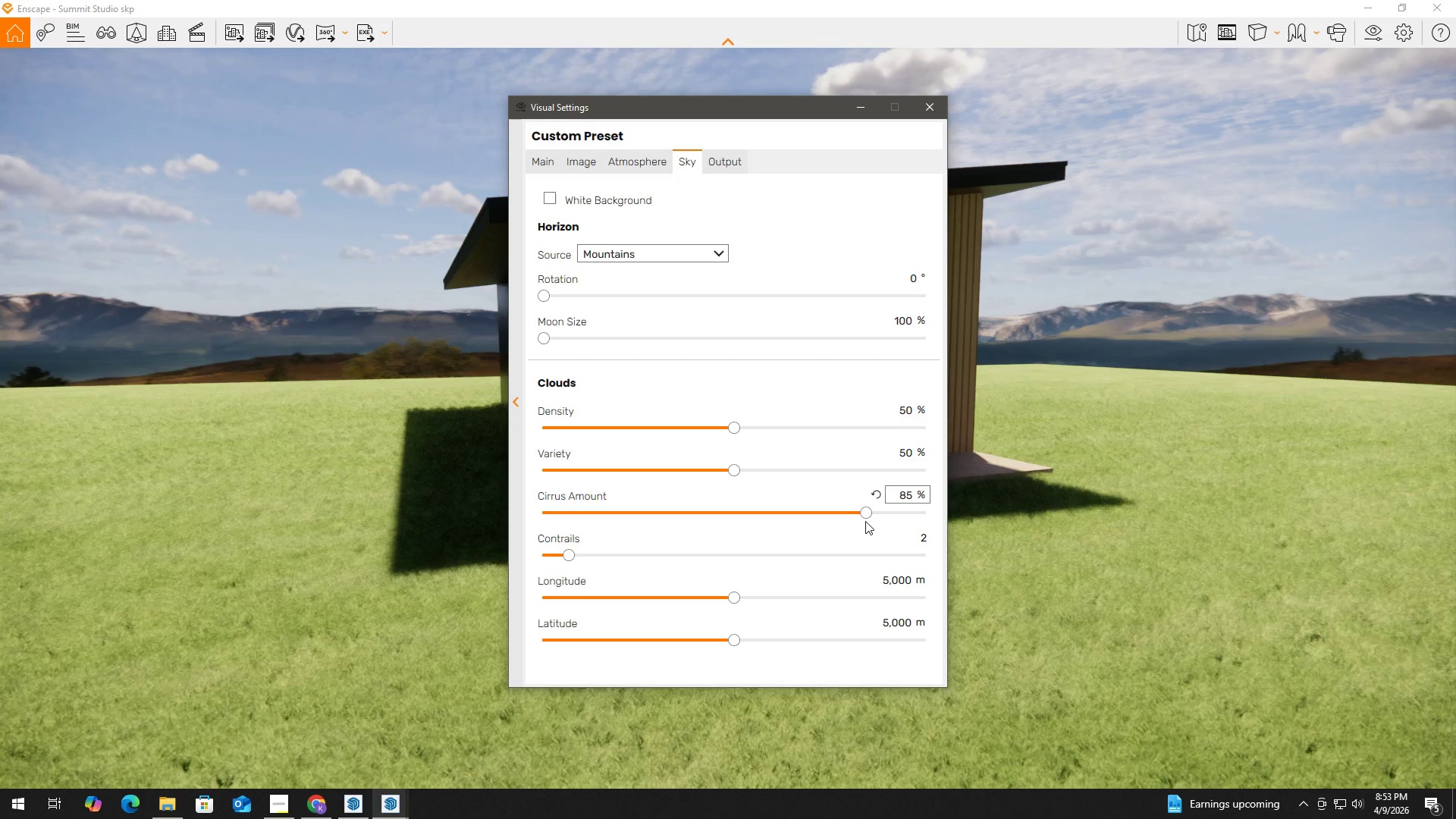 
left_click_drag(start_coordinate=[865, 515], to_coordinate=[736, 510])
 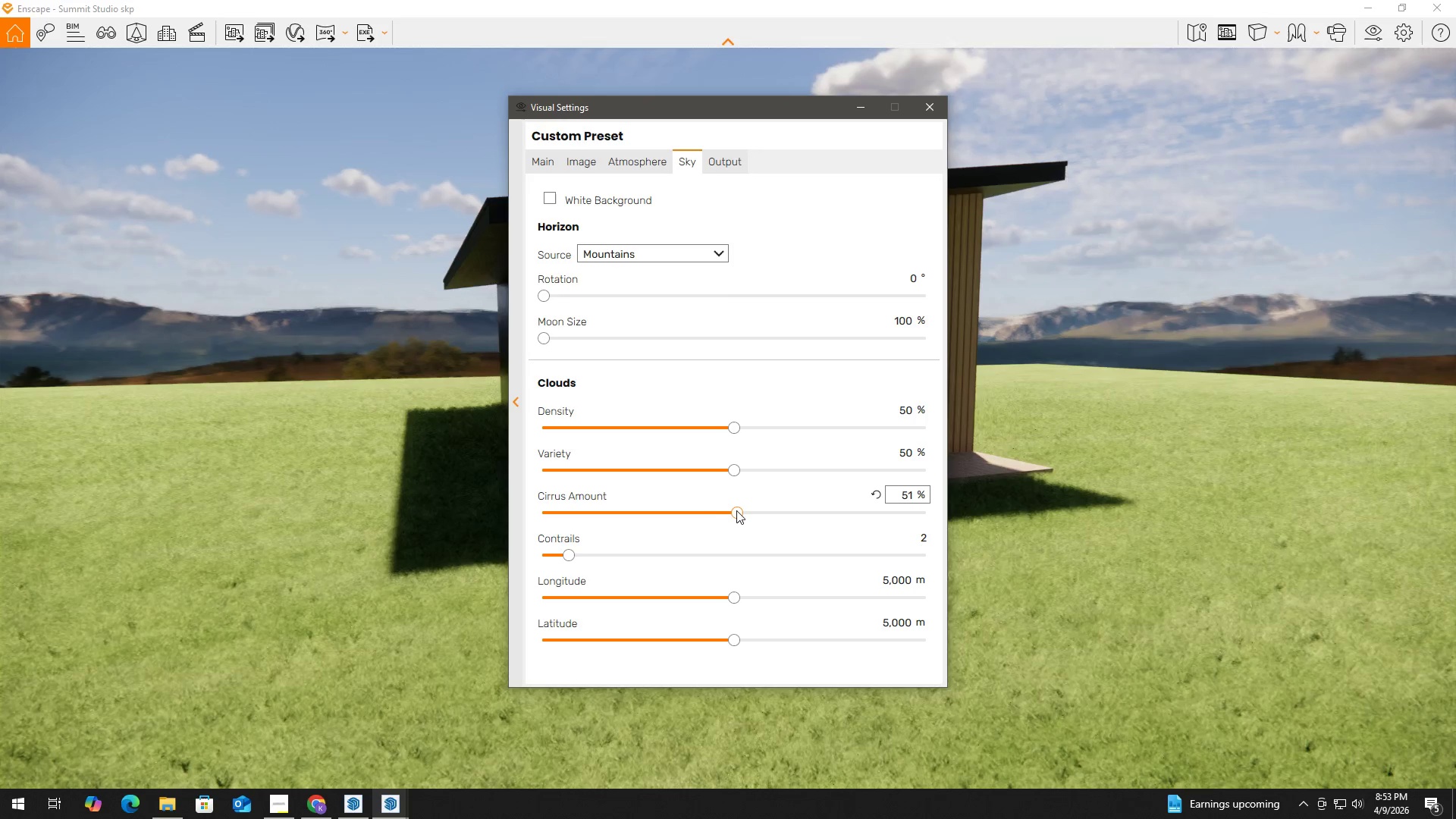 
left_click_drag(start_coordinate=[737, 510], to_coordinate=[709, 510])
 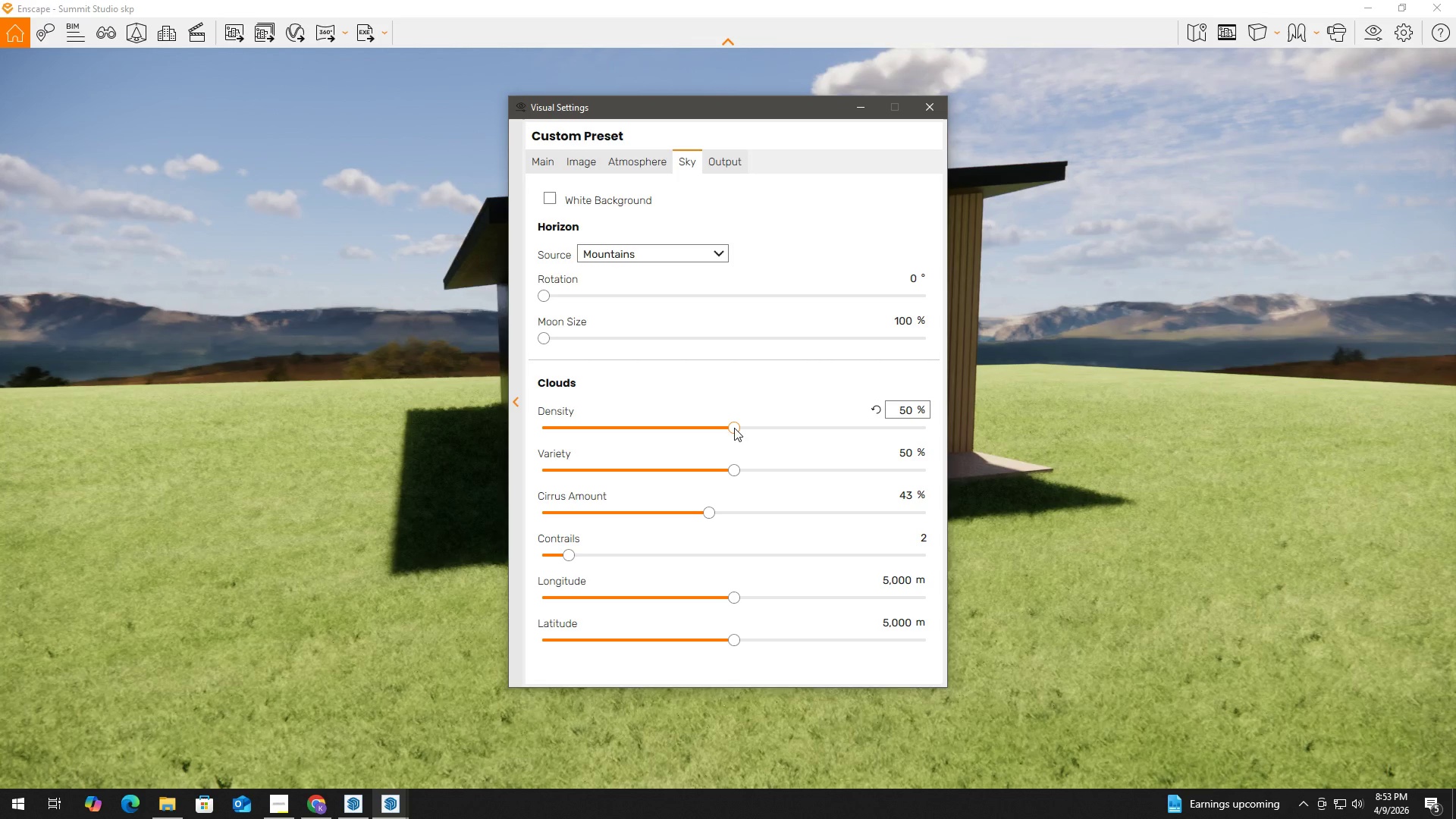 
left_click_drag(start_coordinate=[734, 425], to_coordinate=[811, 426])
 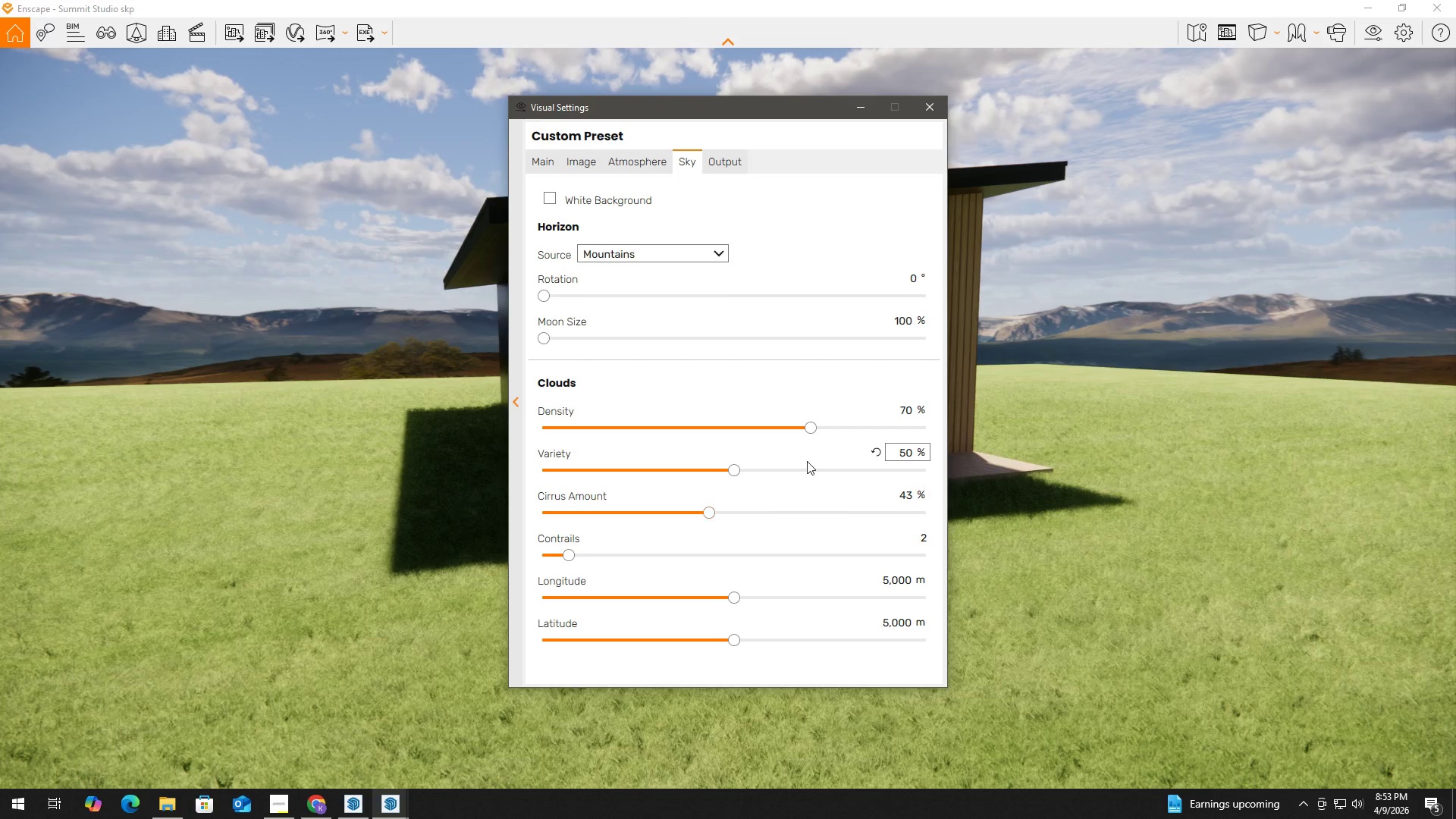 
scroll: coordinate [807, 460], scroll_direction: down, amount: 1.0
 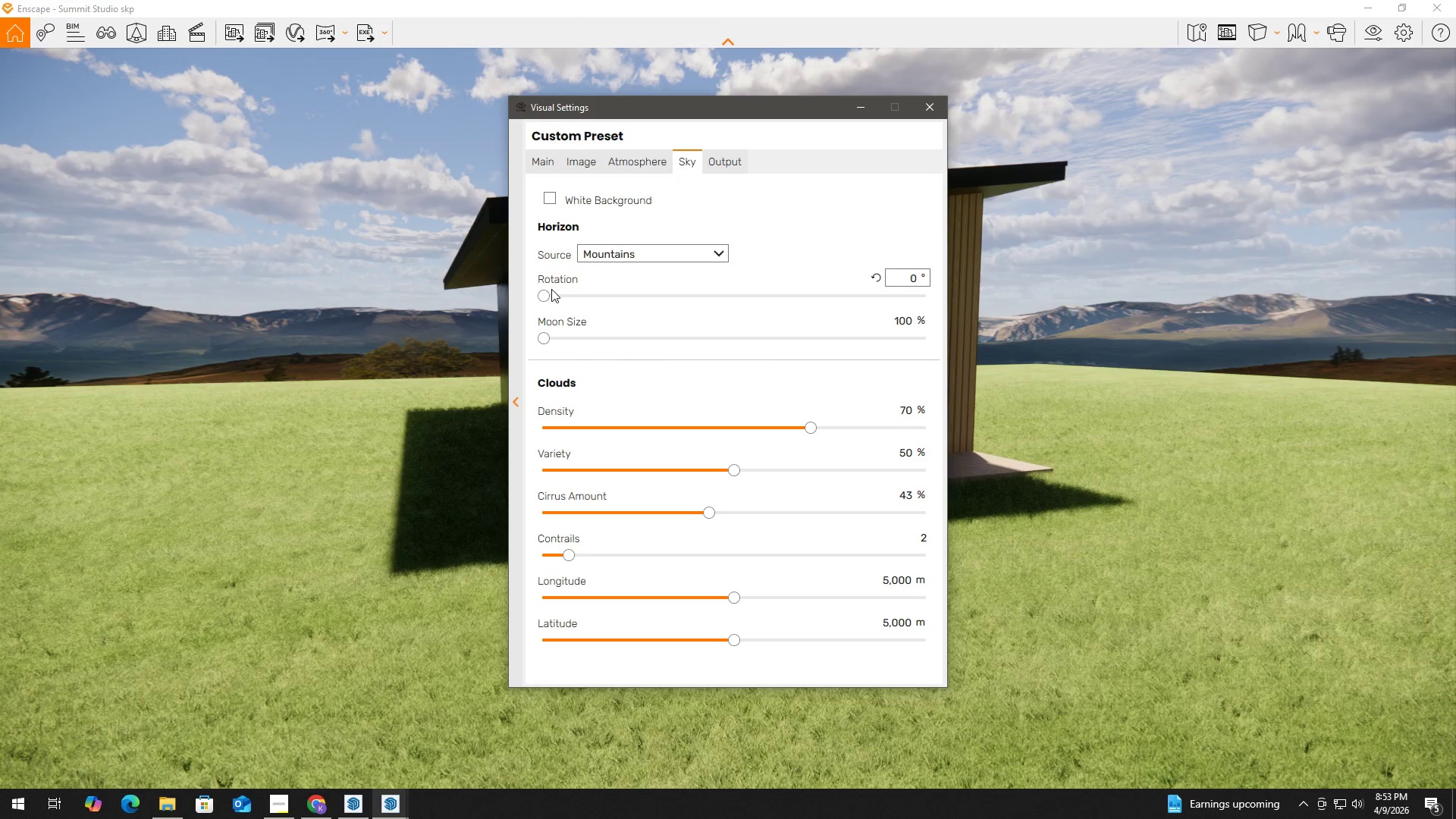 
left_click_drag(start_coordinate=[545, 291], to_coordinate=[582, 298])
 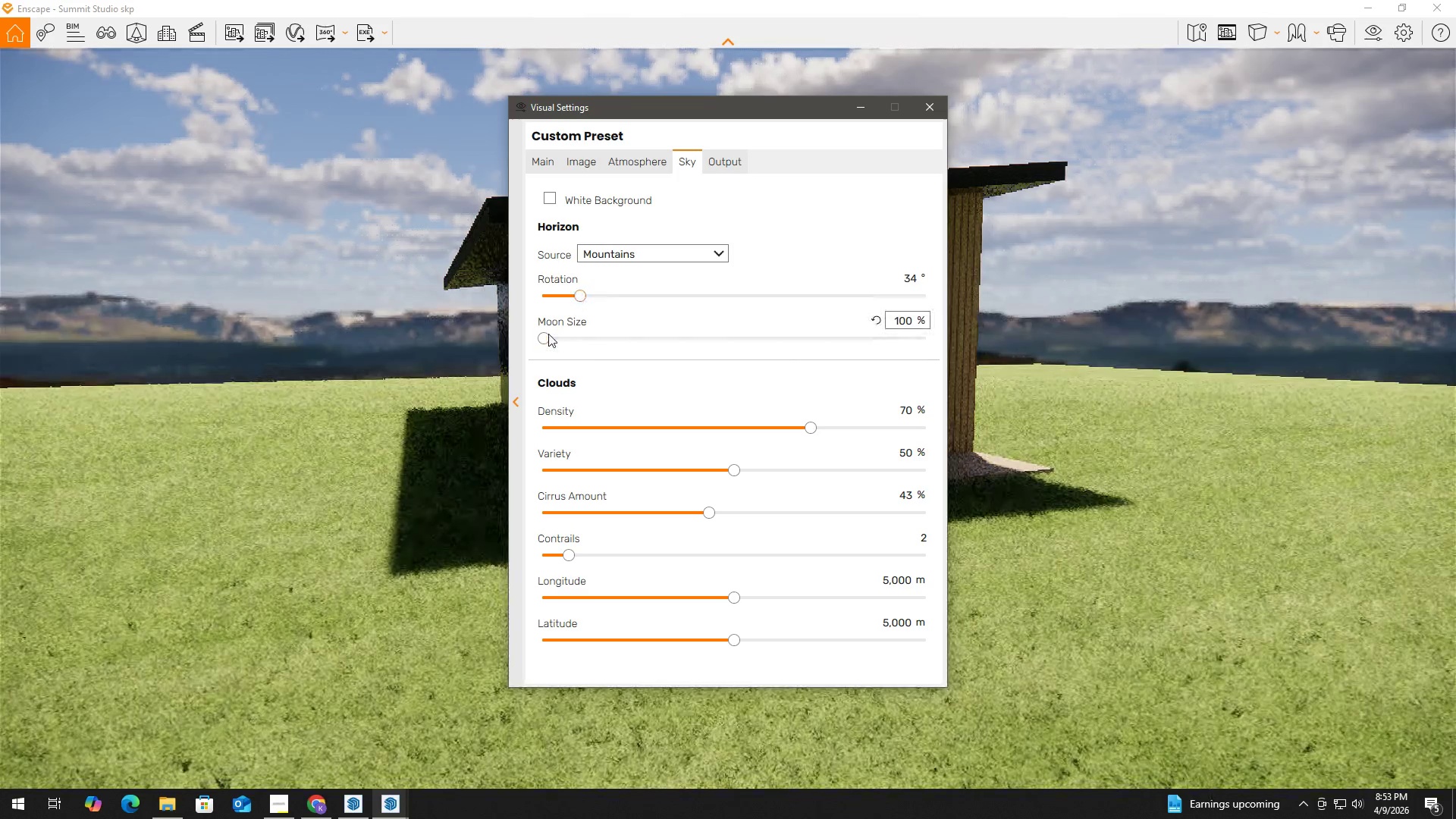 
left_click_drag(start_coordinate=[545, 334], to_coordinate=[598, 344])
 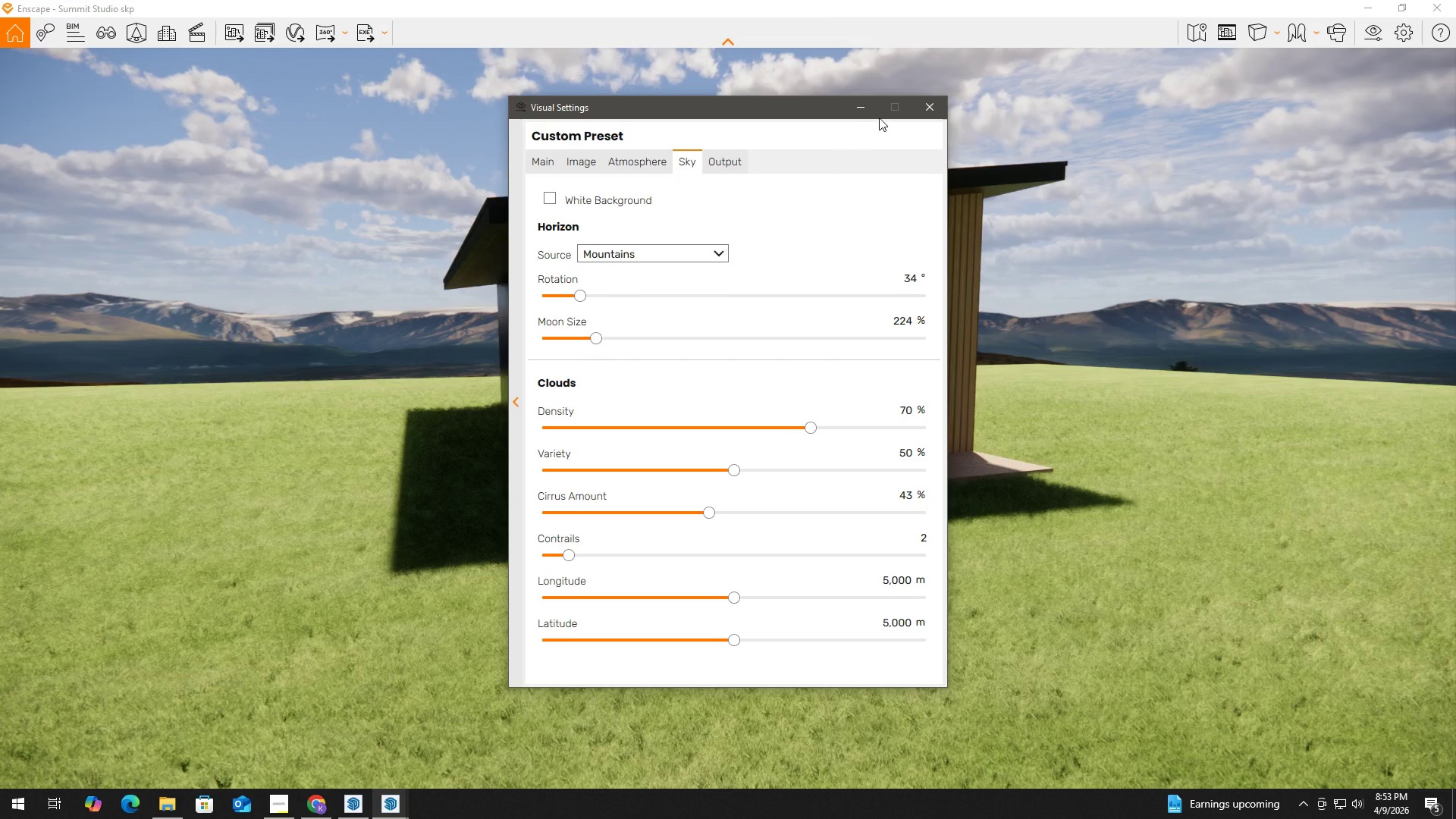 
left_click([594, 167])
 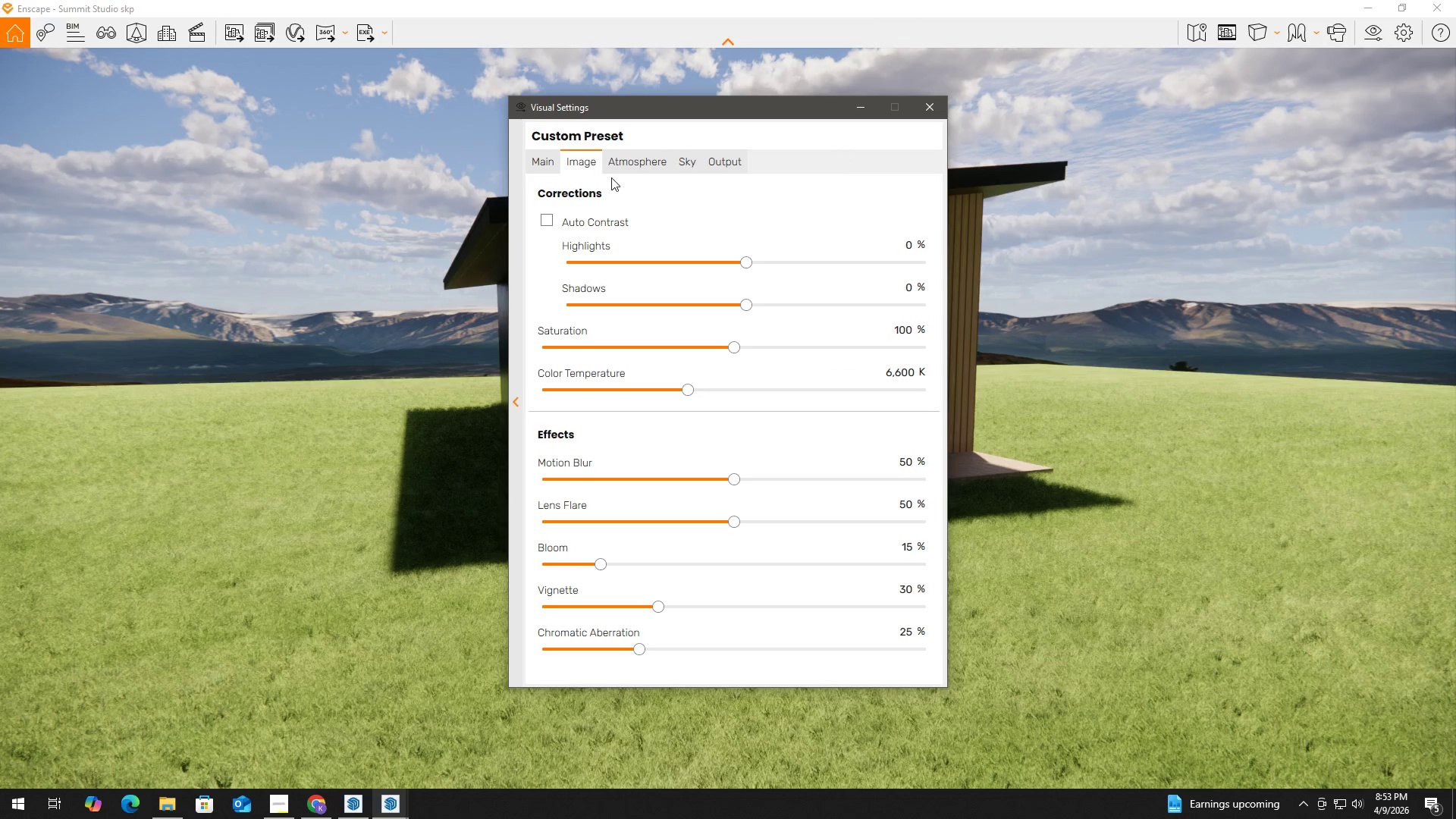 
left_click([548, 166])
 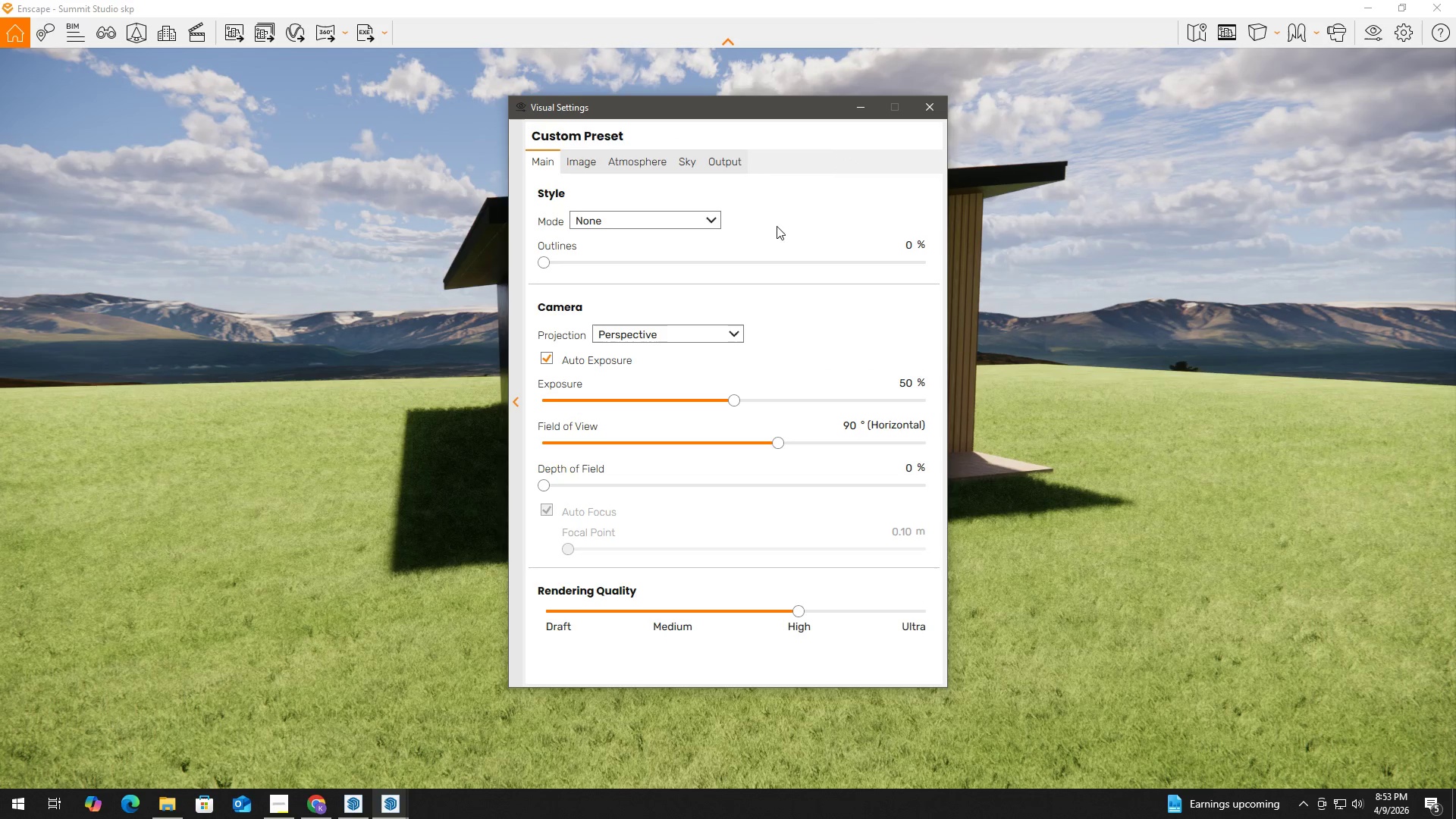 
scroll: coordinate [789, 237], scroll_direction: down, amount: 2.0
 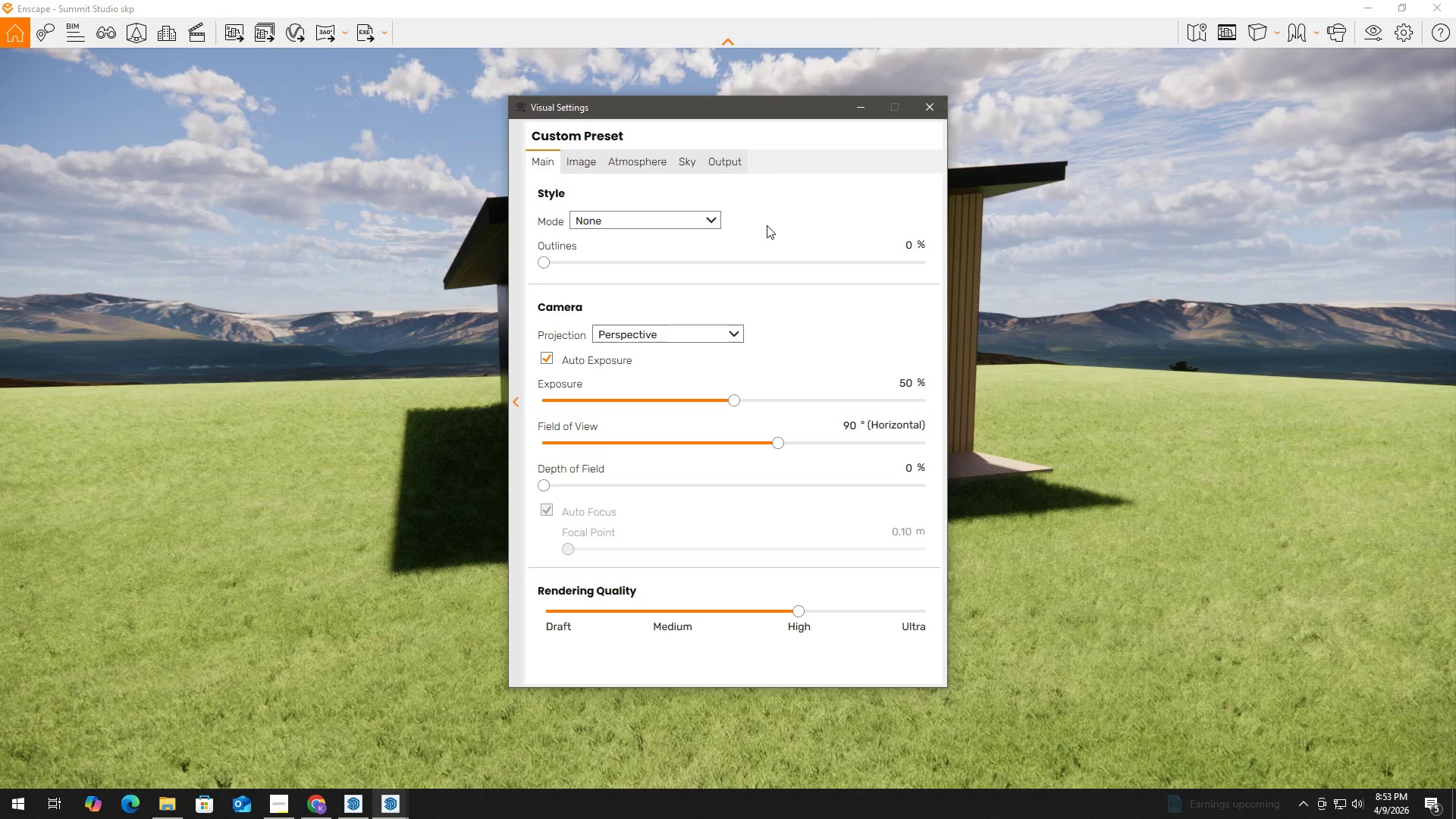 
left_click([729, 171])
 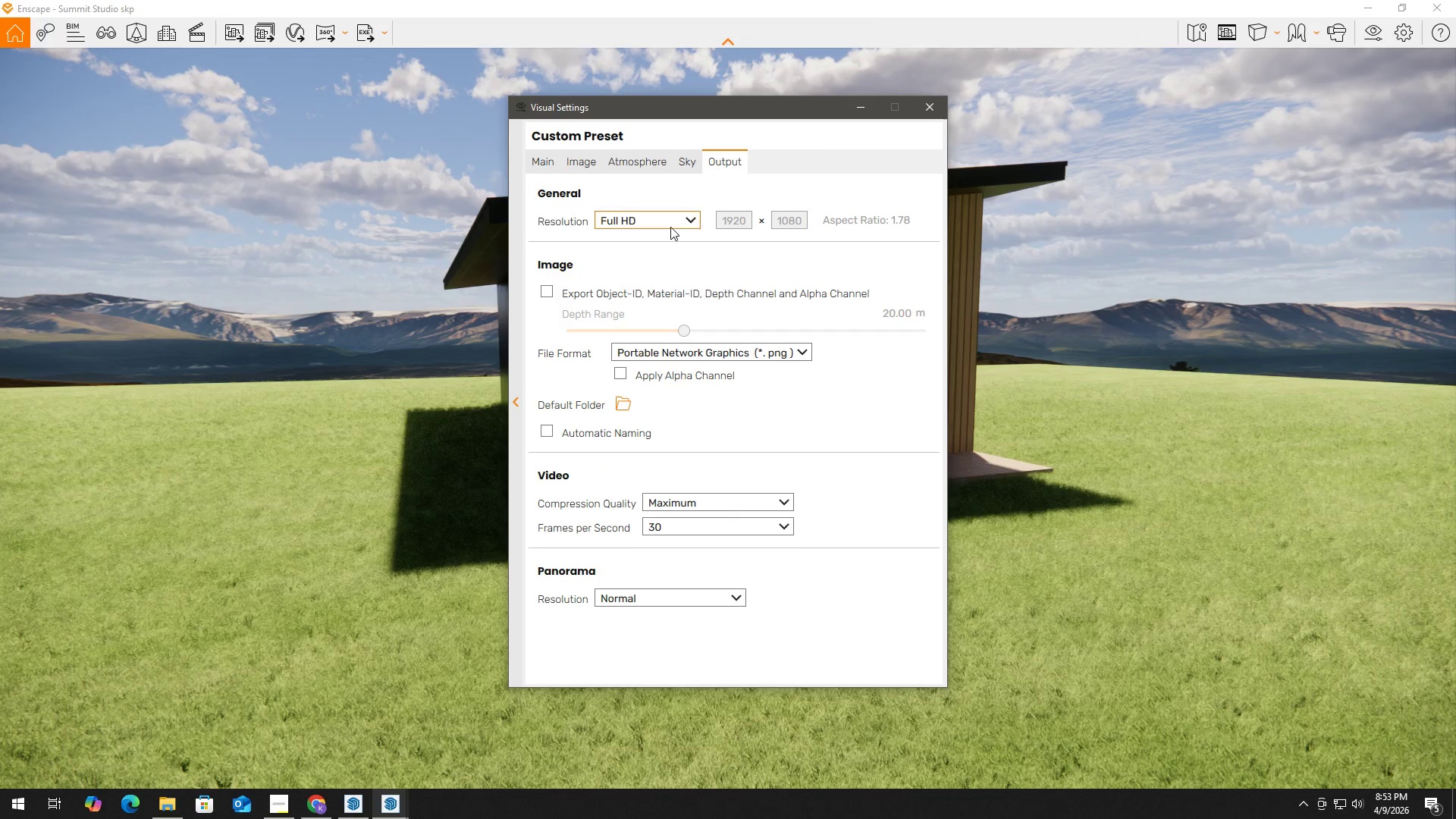 
left_click([660, 217])
 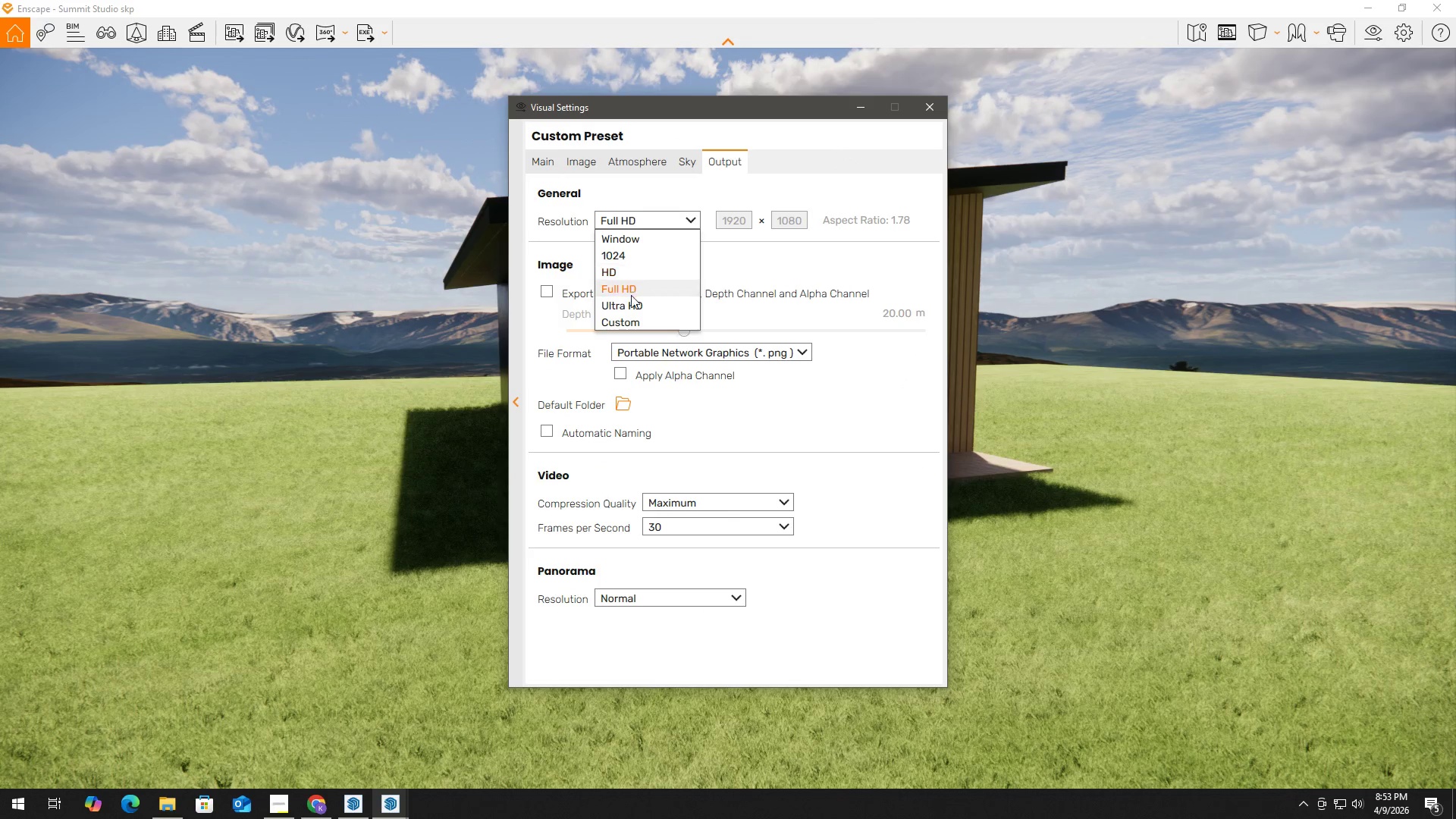 
left_click([635, 301])
 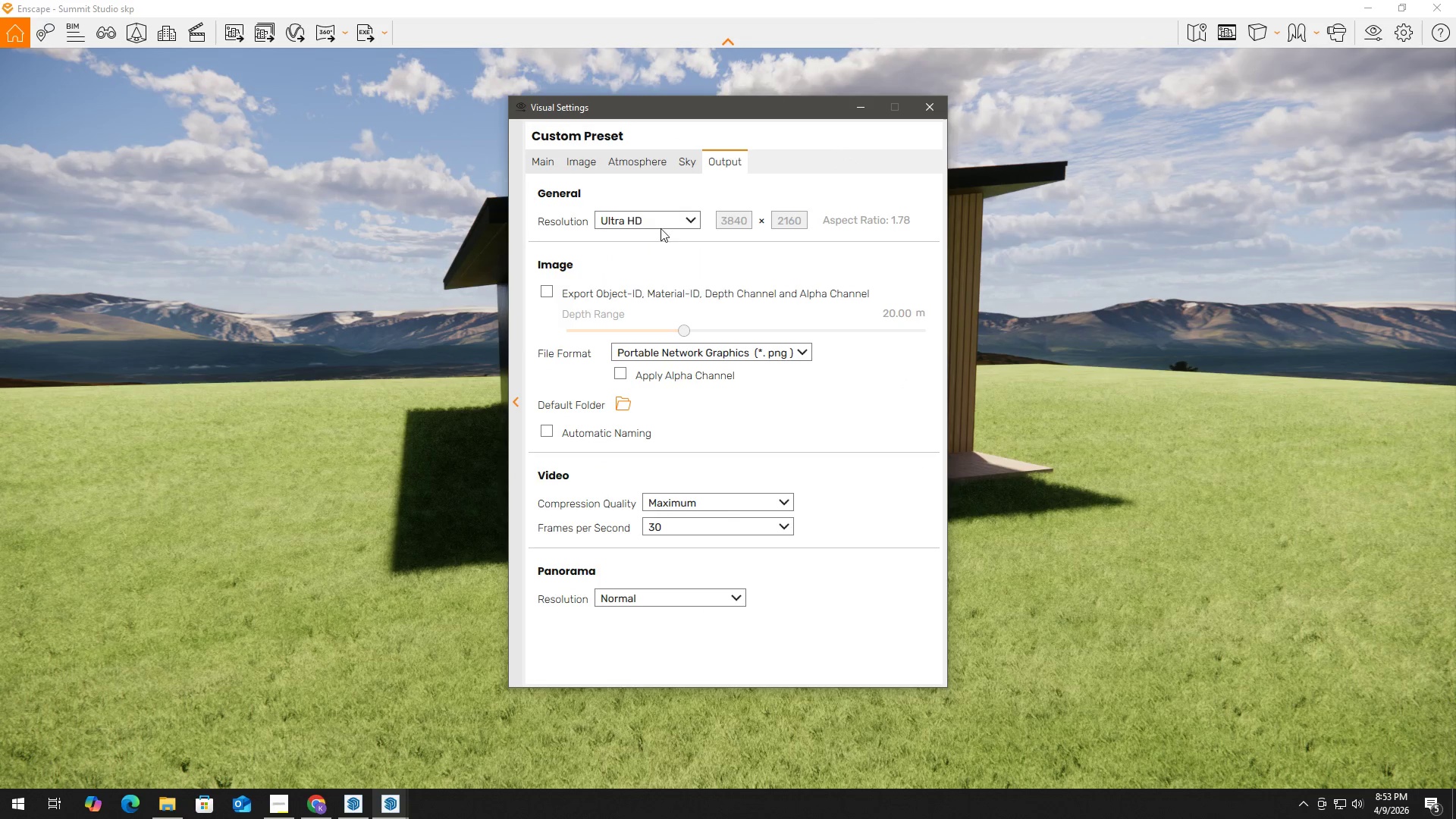 
left_click([661, 220])
 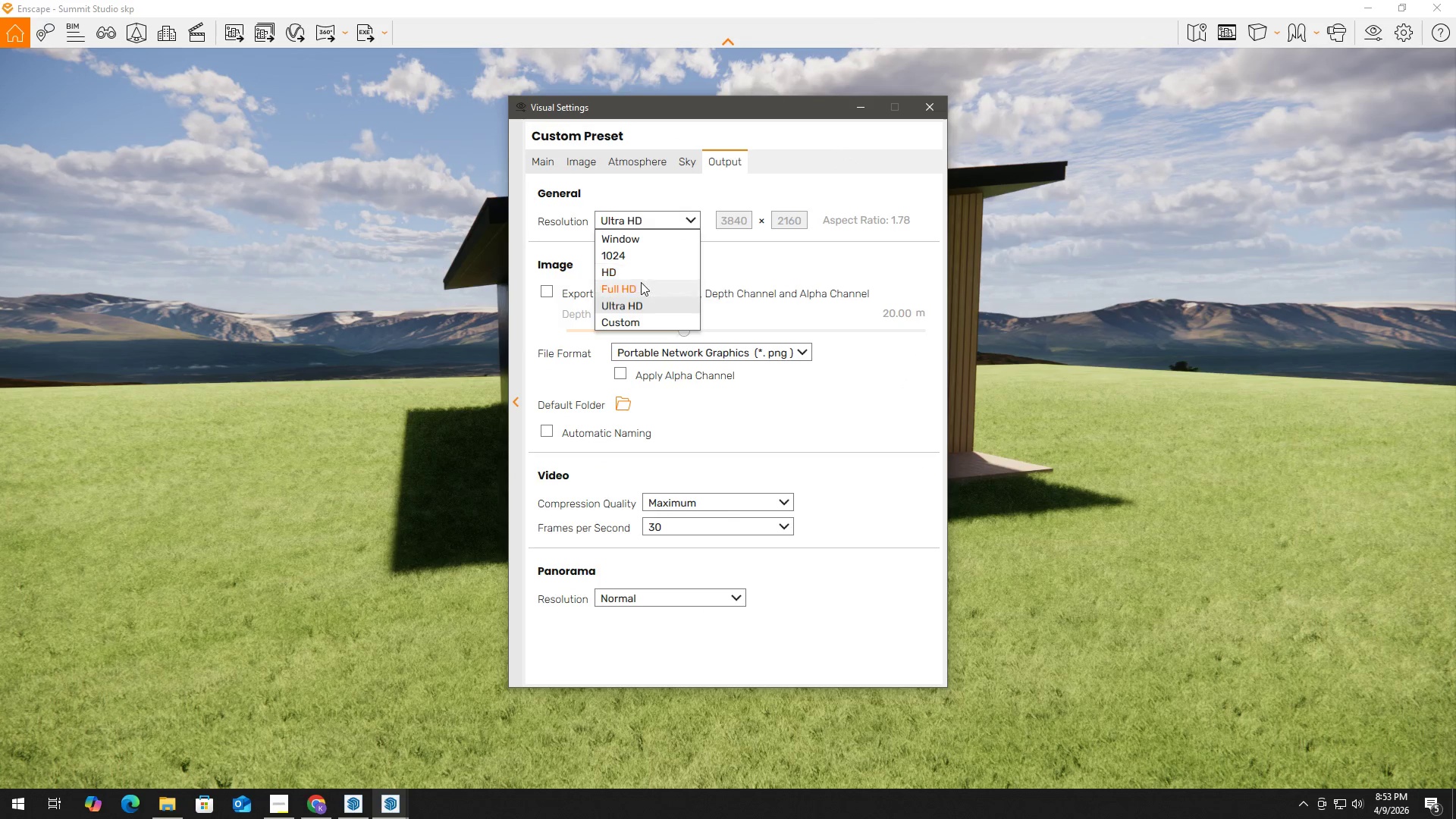 
left_click([640, 285])
 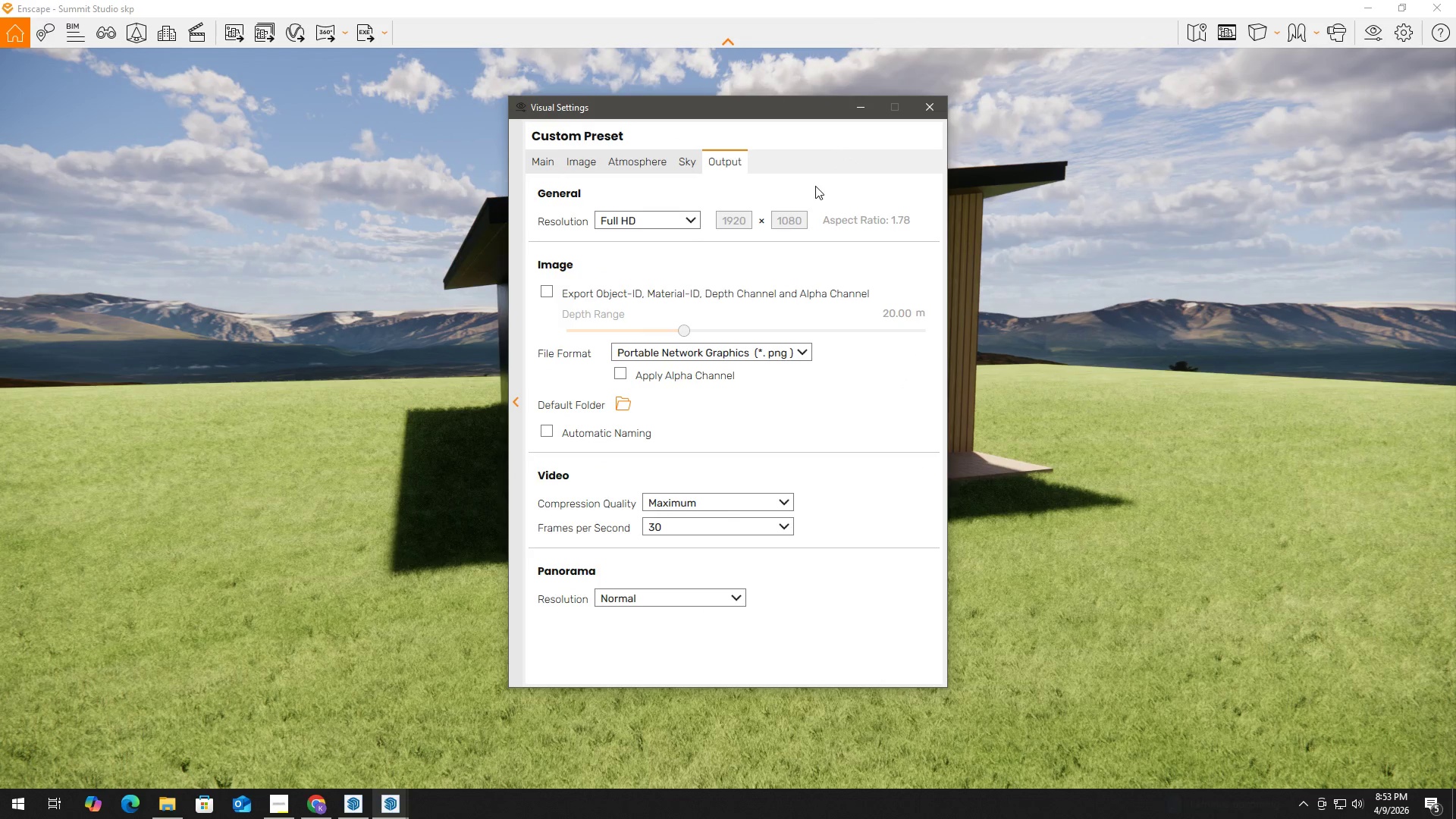 
left_click([815, 186])
 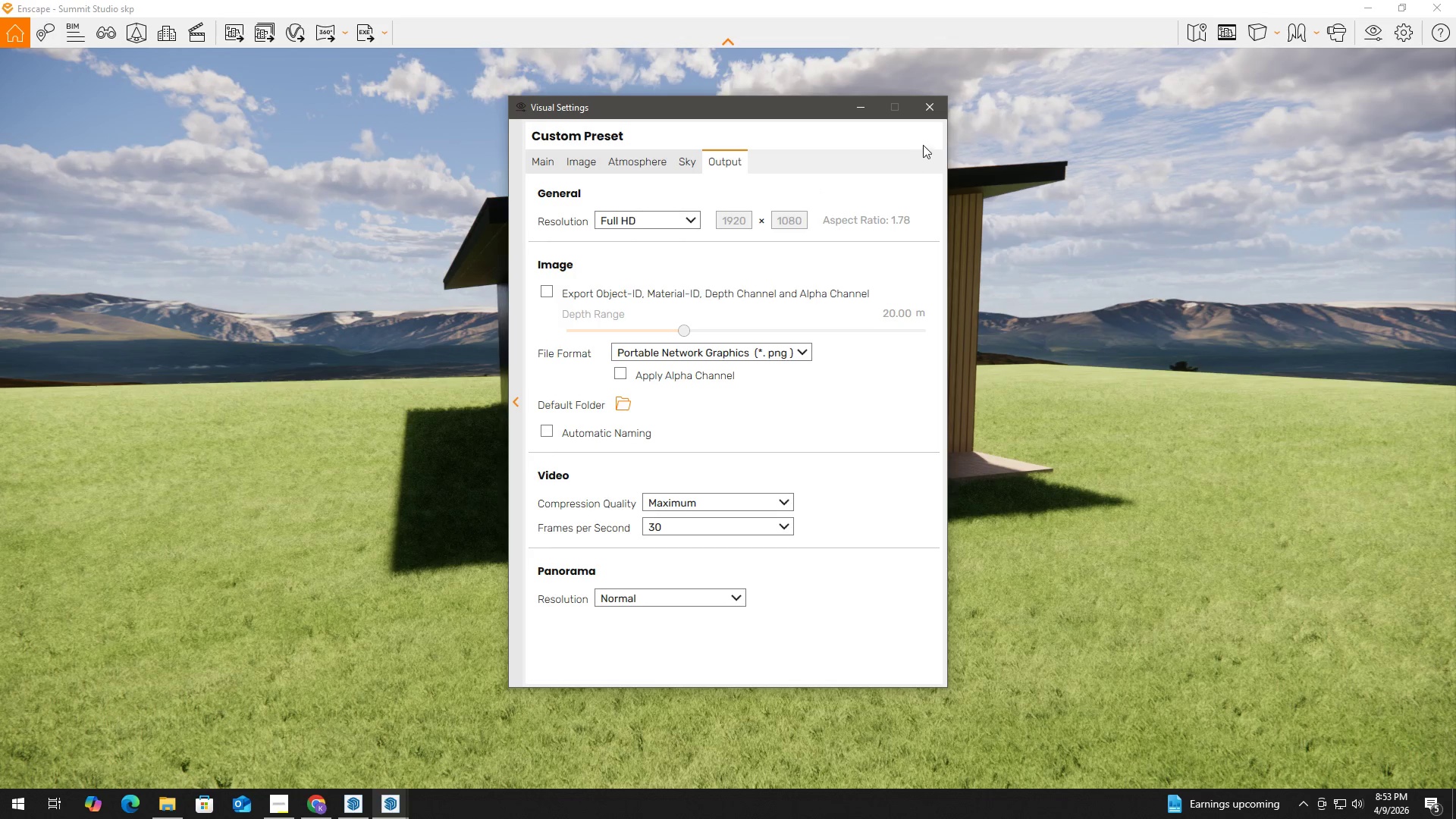 
left_click([927, 114])
 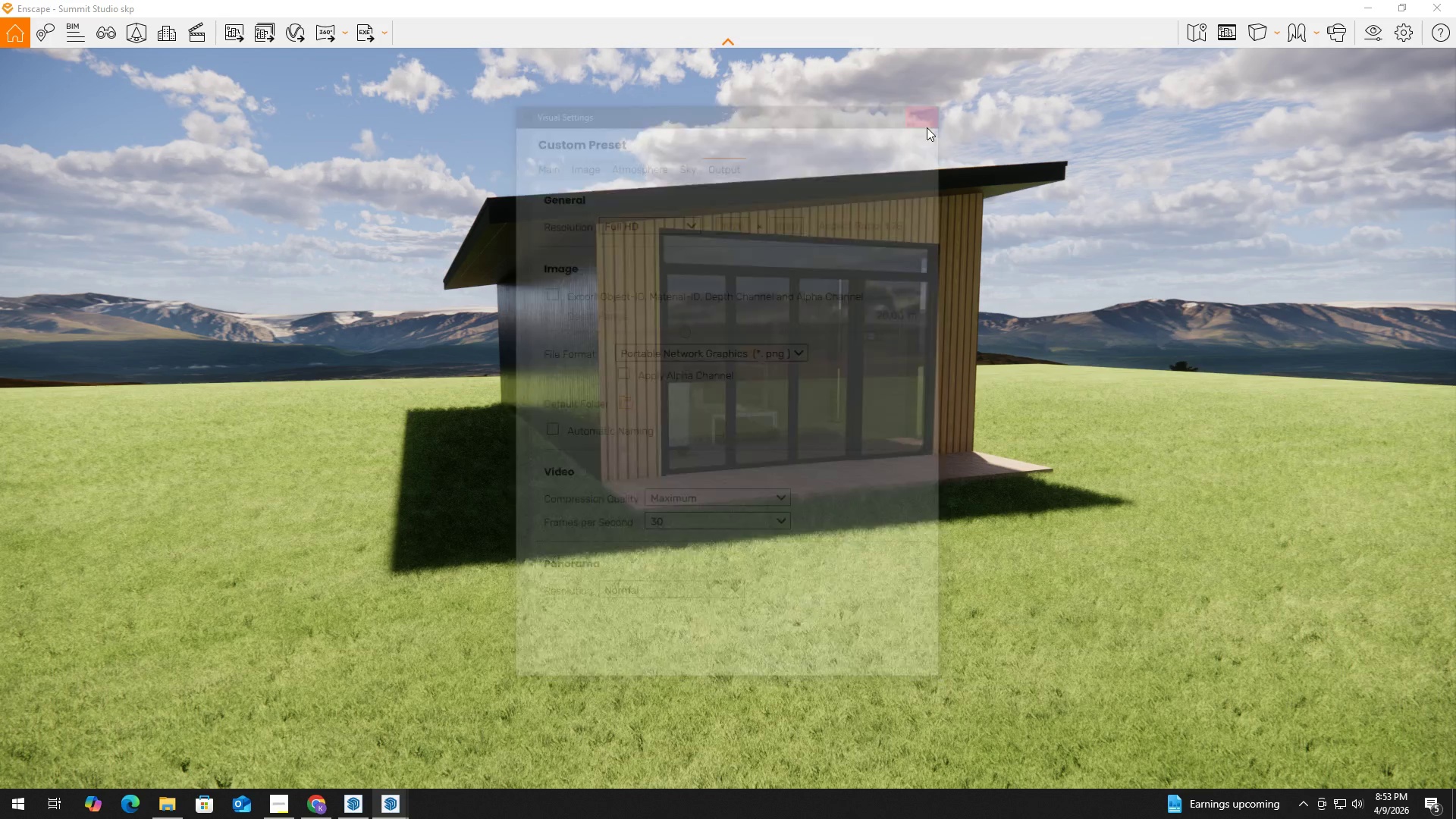 
key(Alt+Tab)